 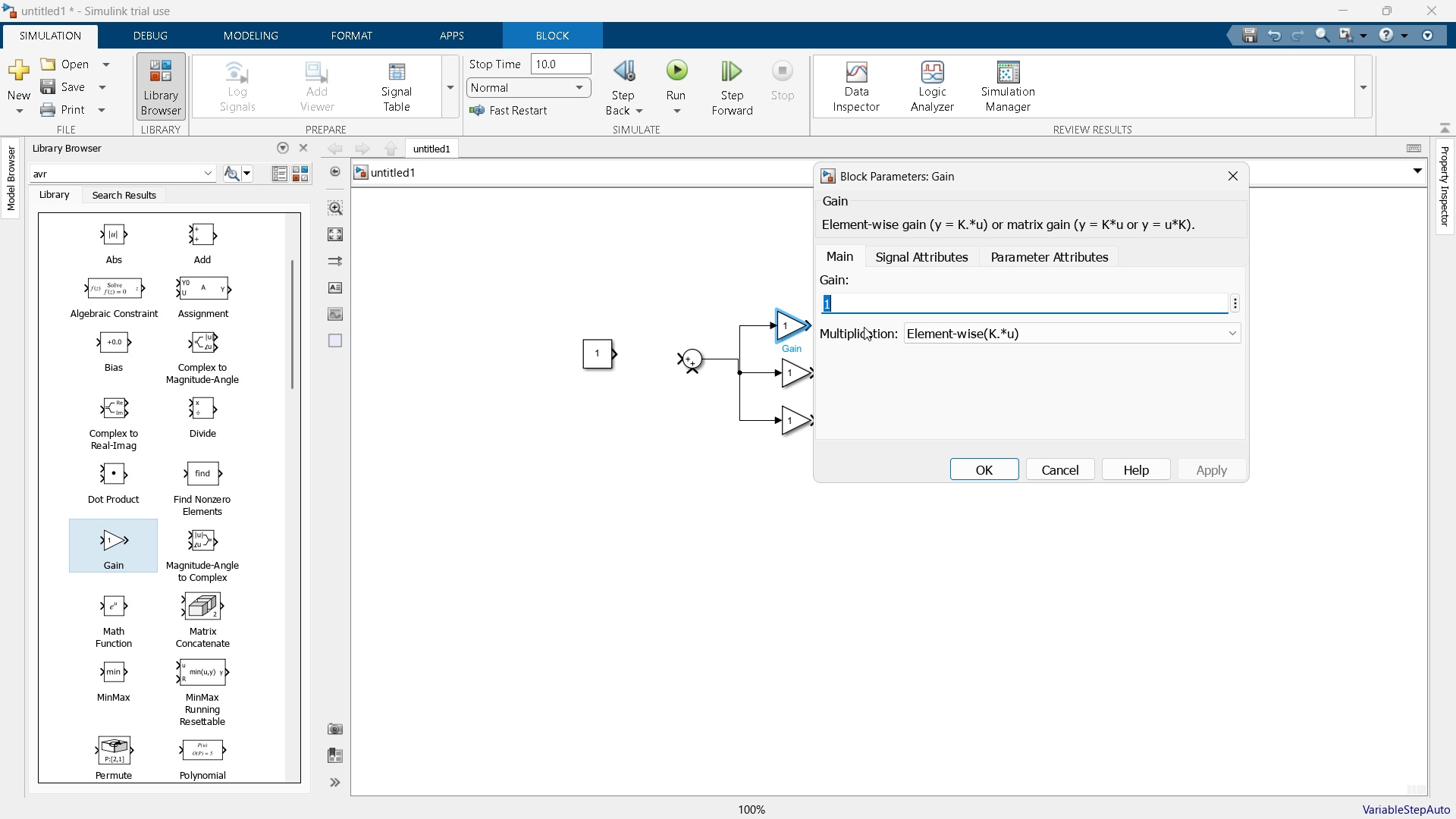 
type(kp)
 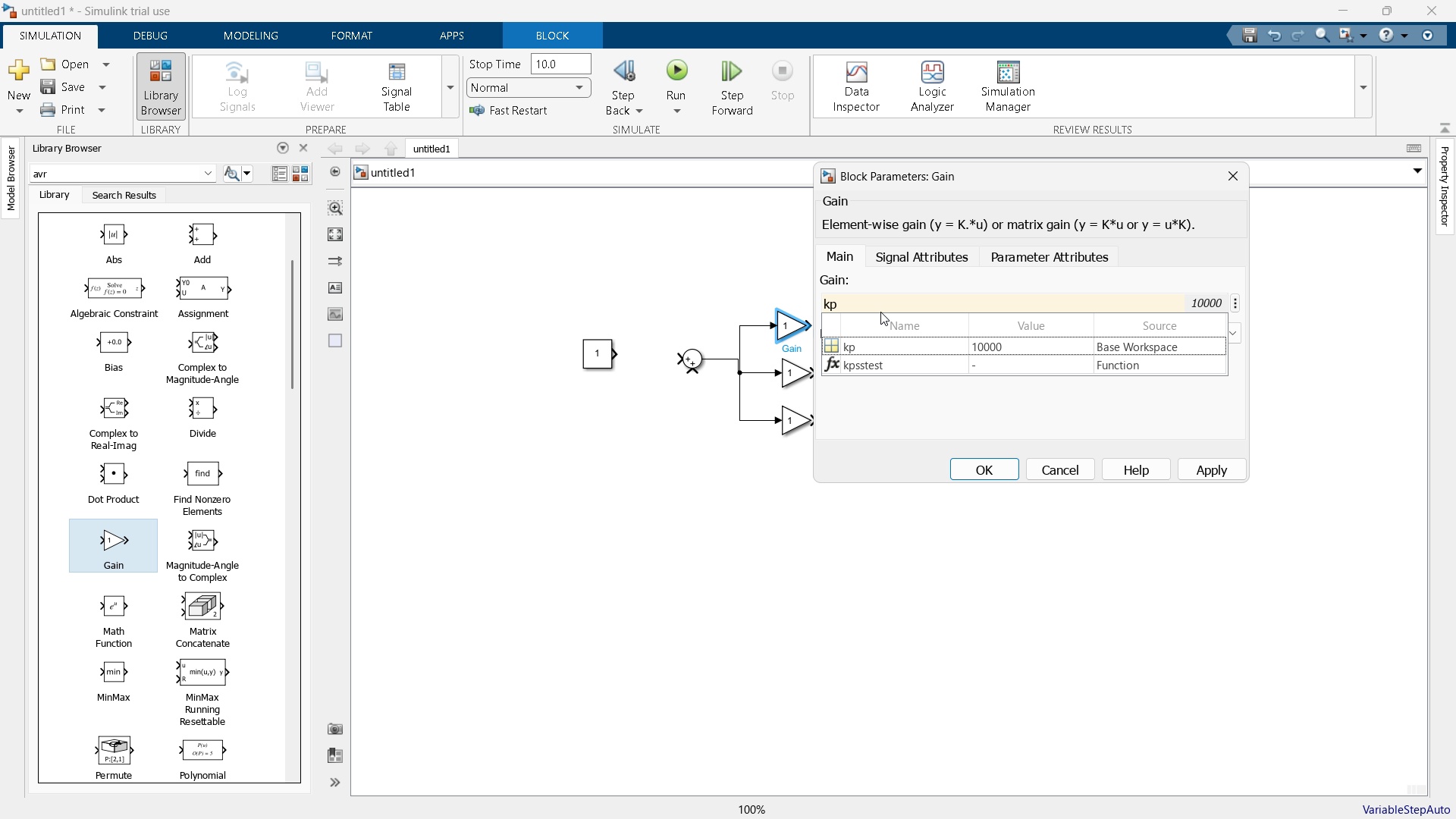 
key(Enter)
 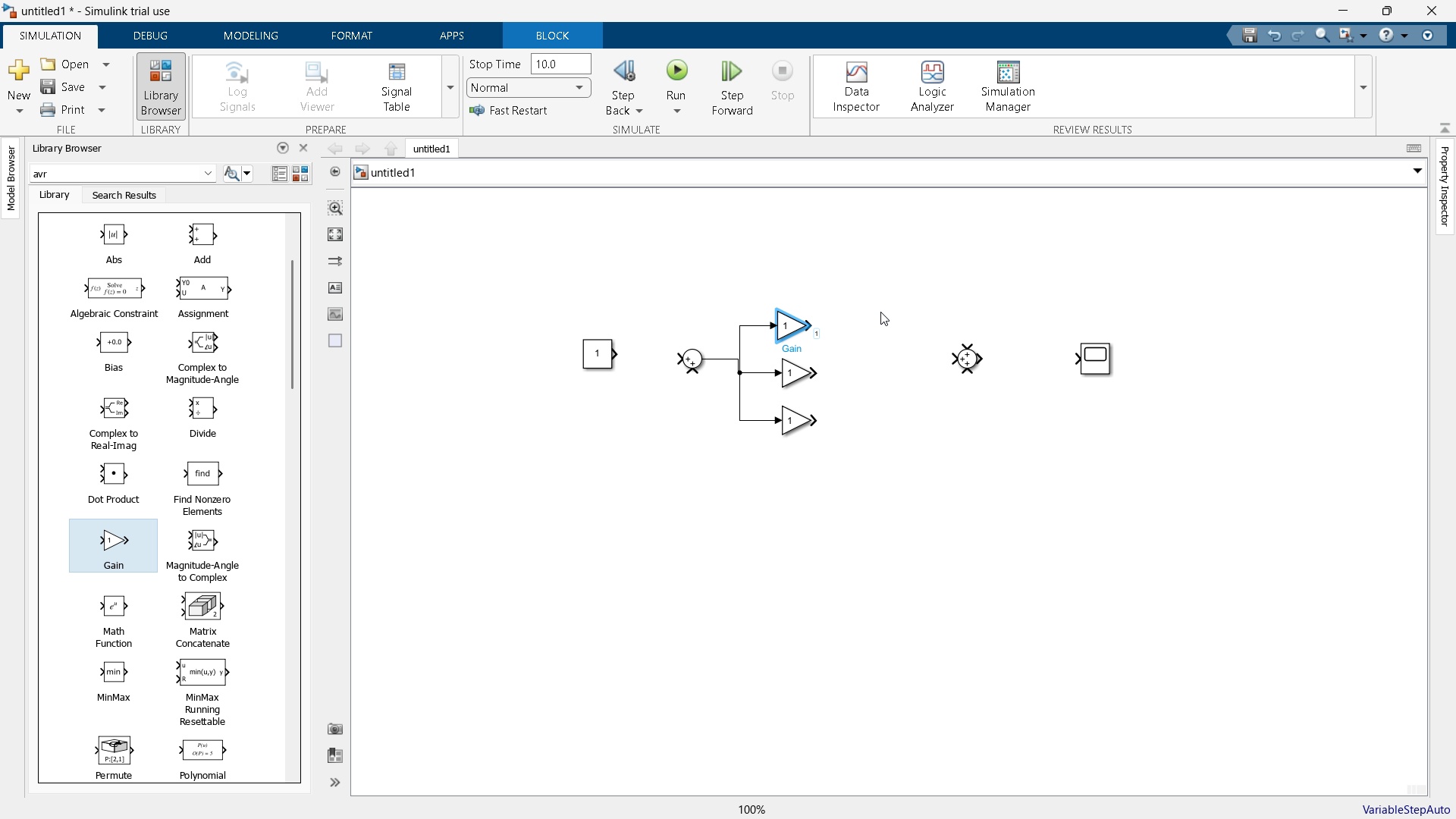 
key(Enter)
 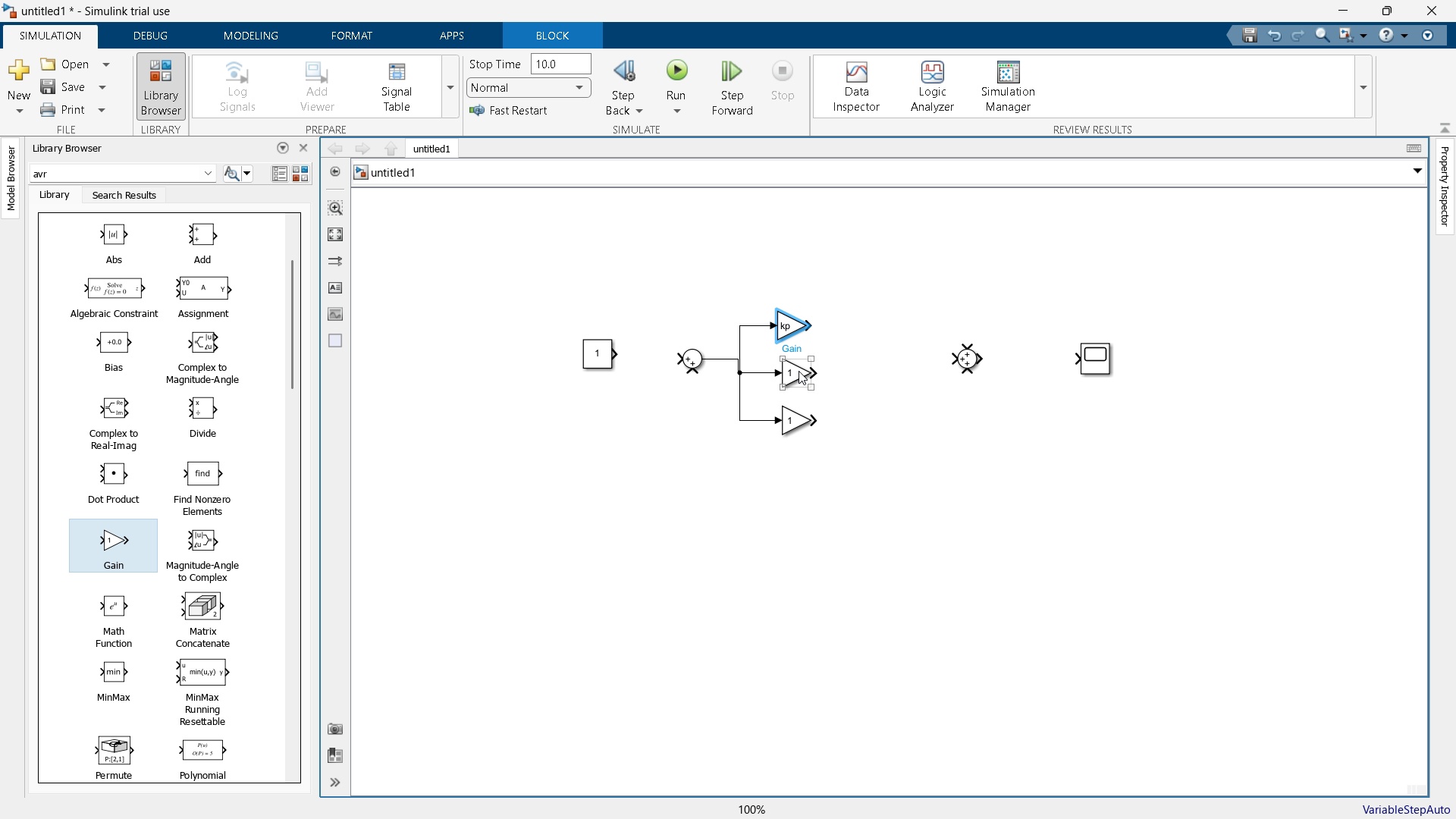 
double_click([799, 371])
 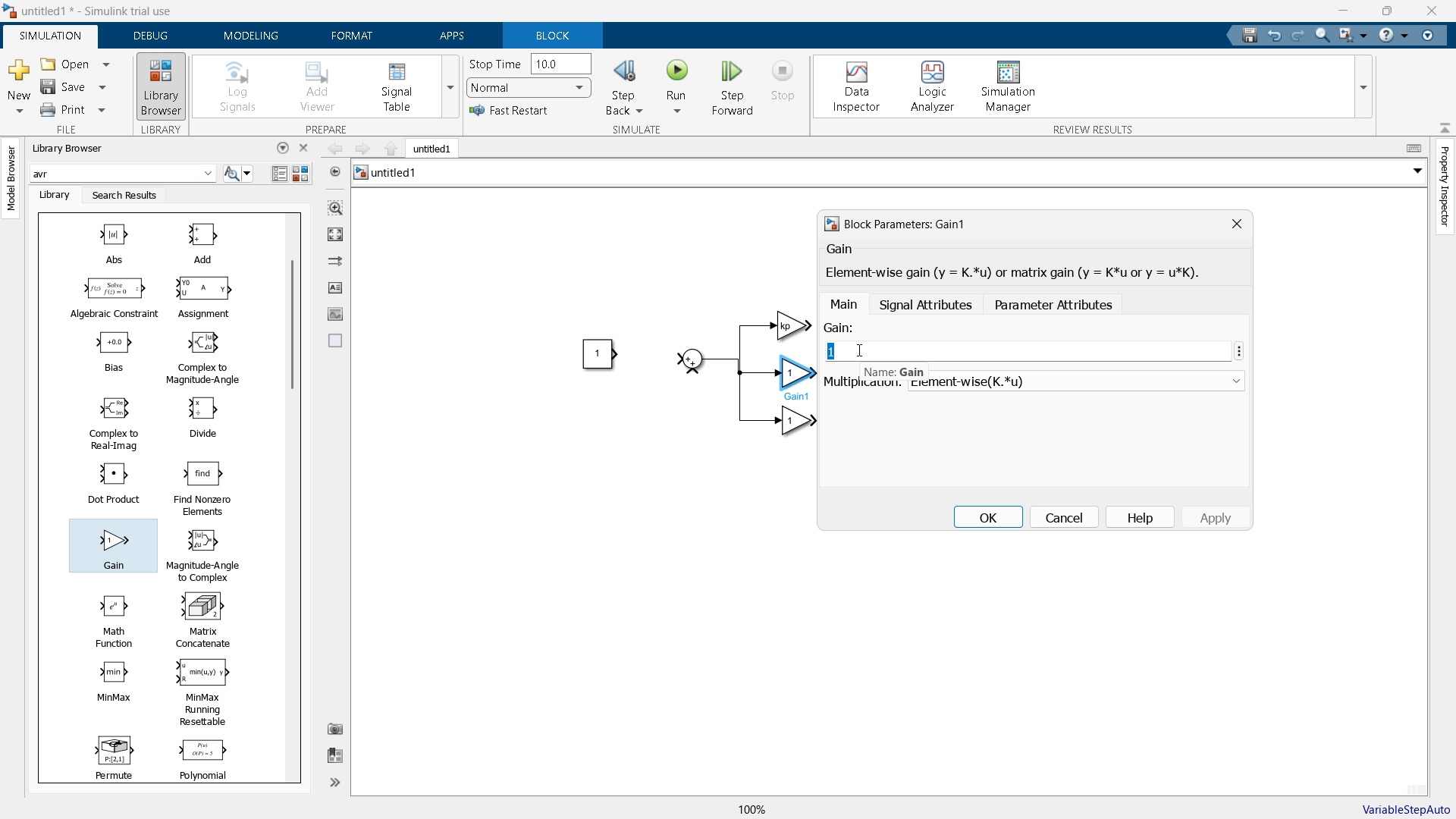 
type(ki)
 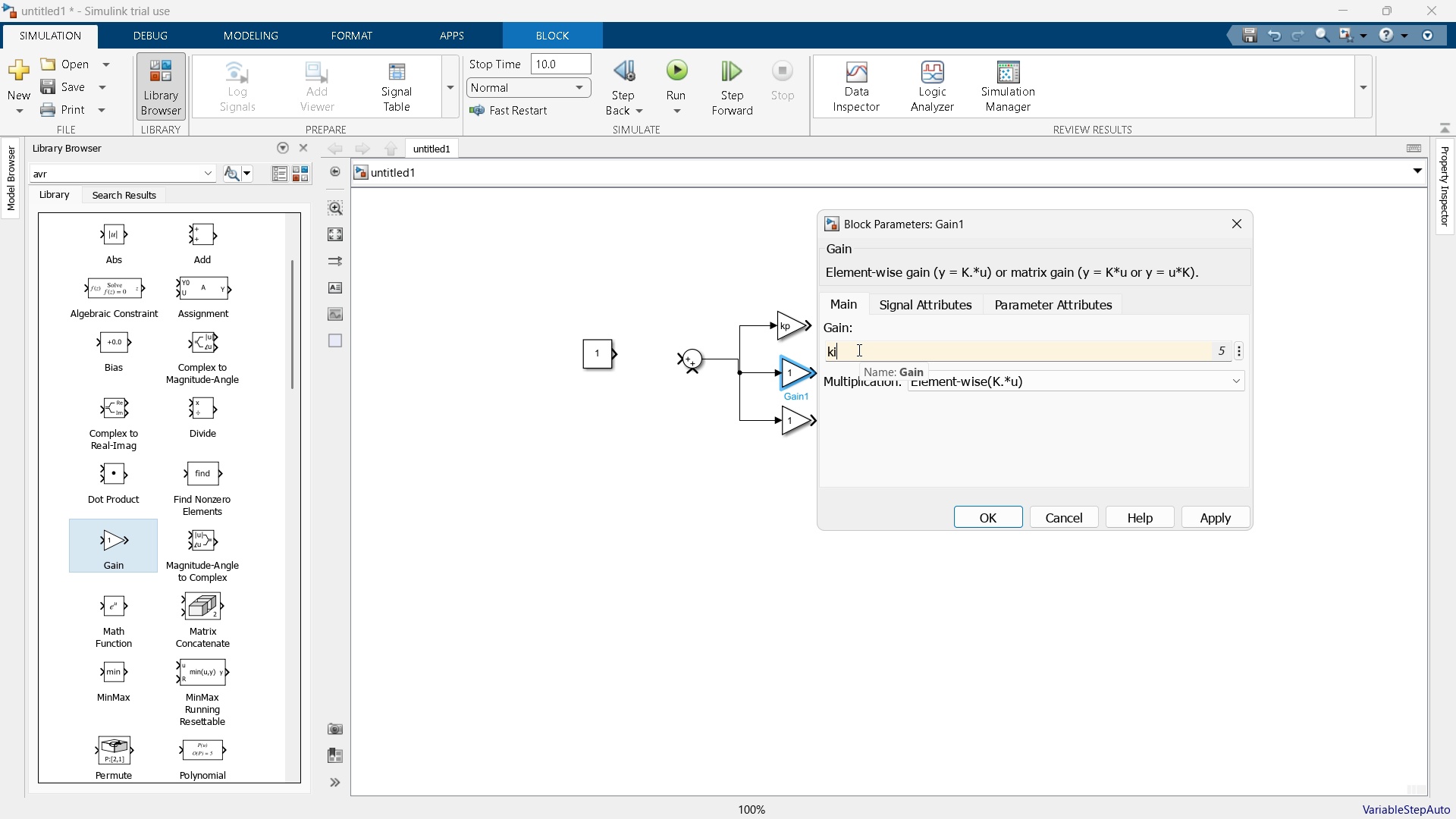 
key(Enter)
 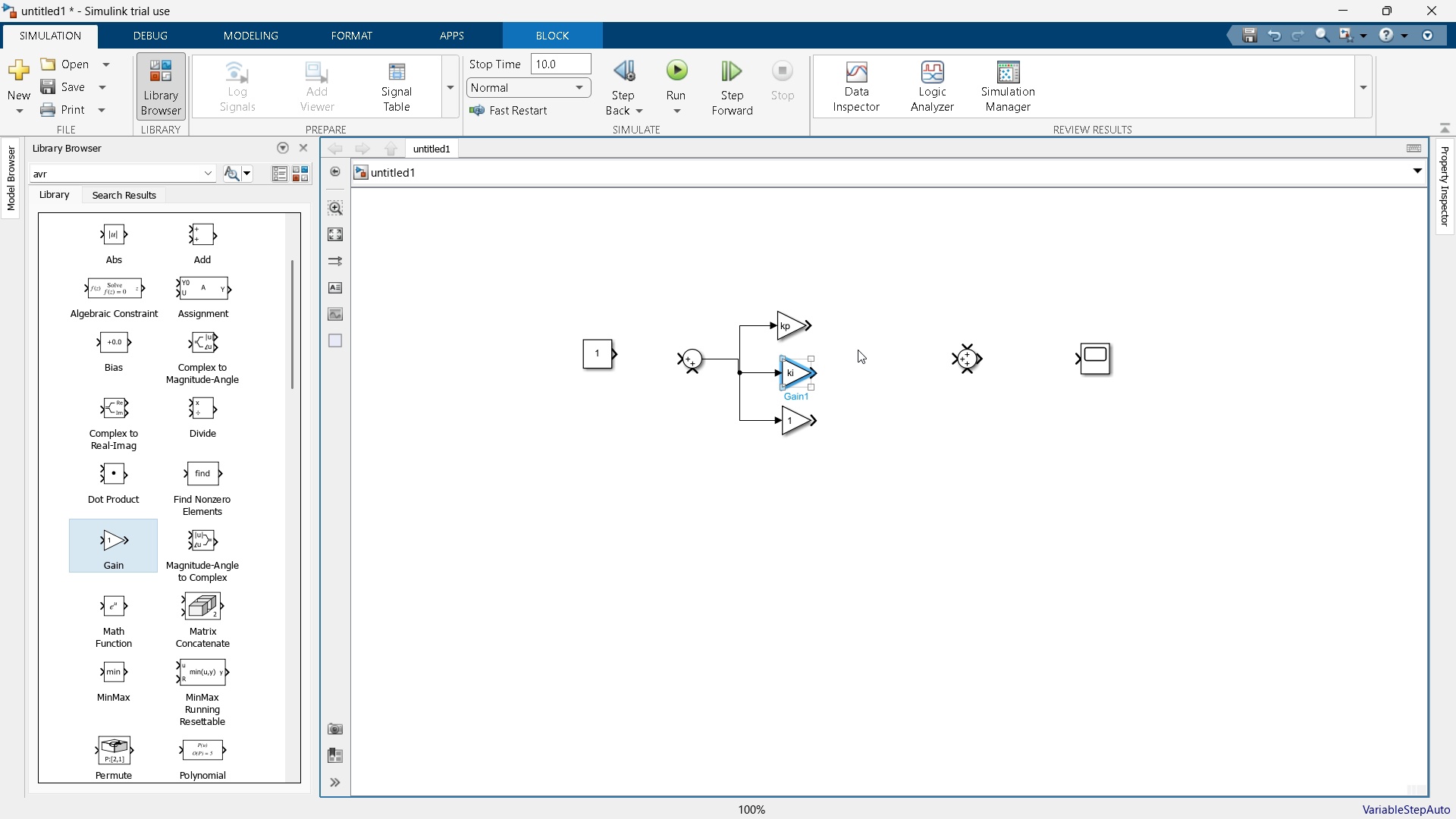 
key(Enter)
 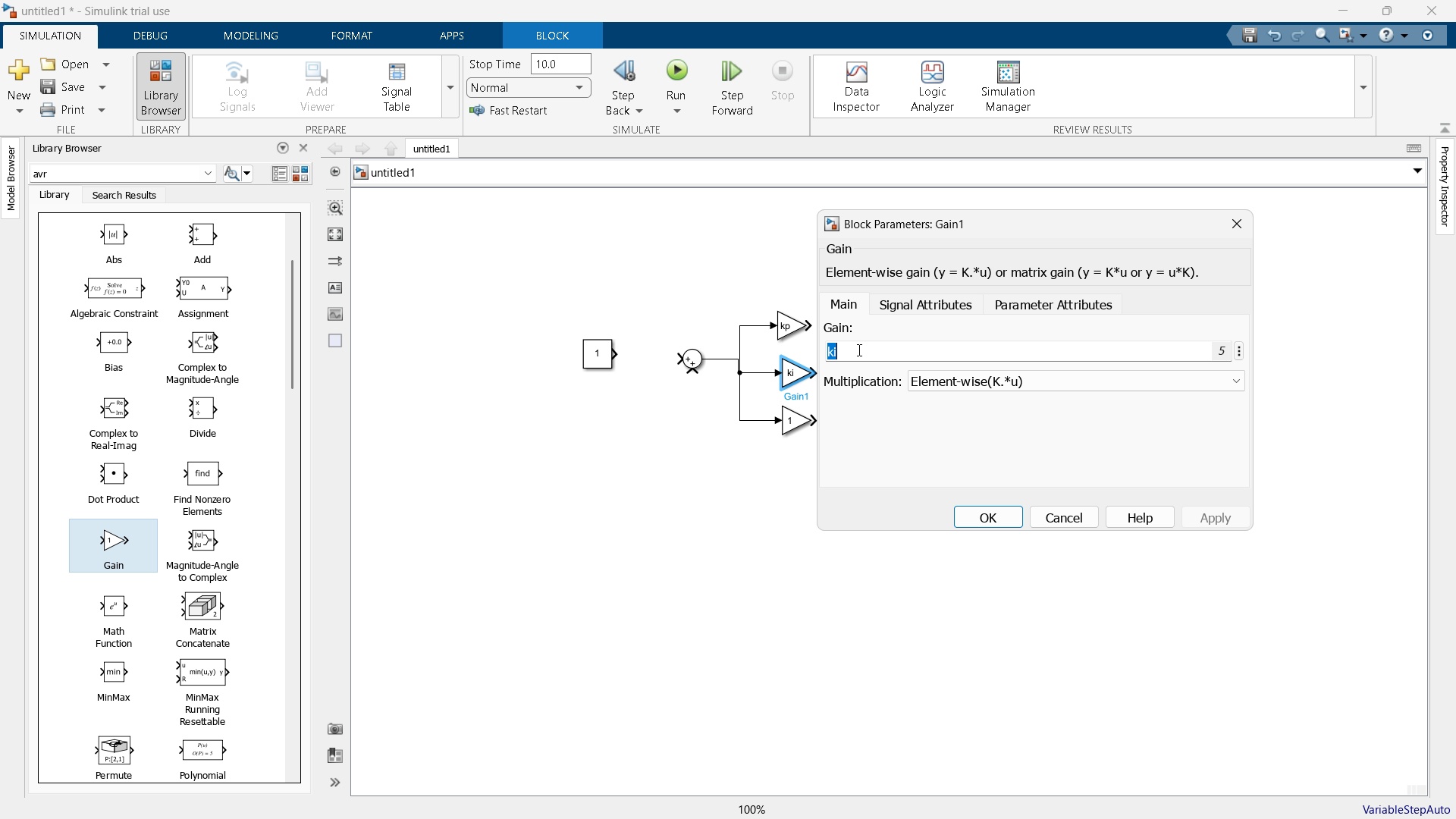 
key(Enter)
 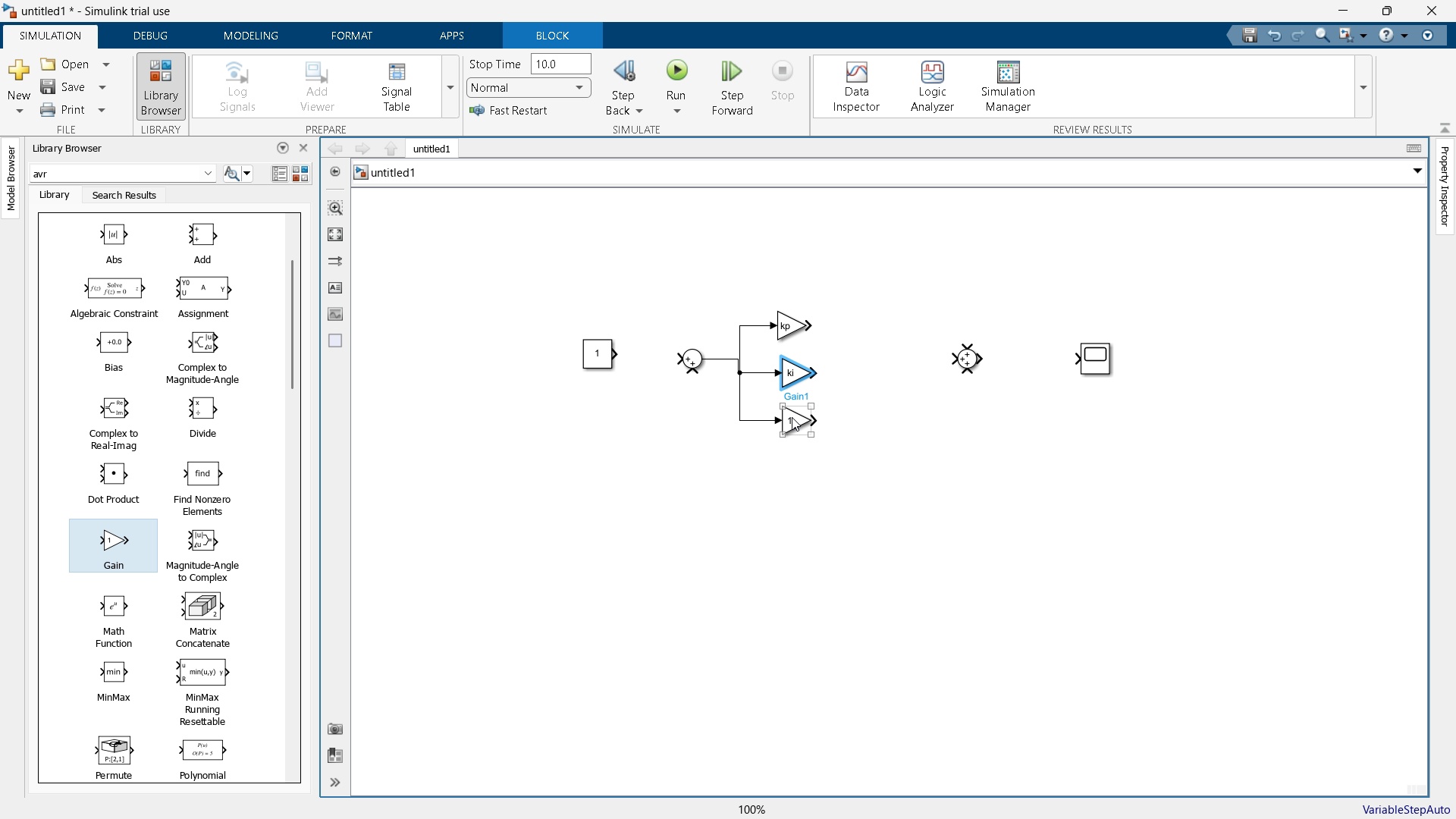 
double_click([790, 417])
 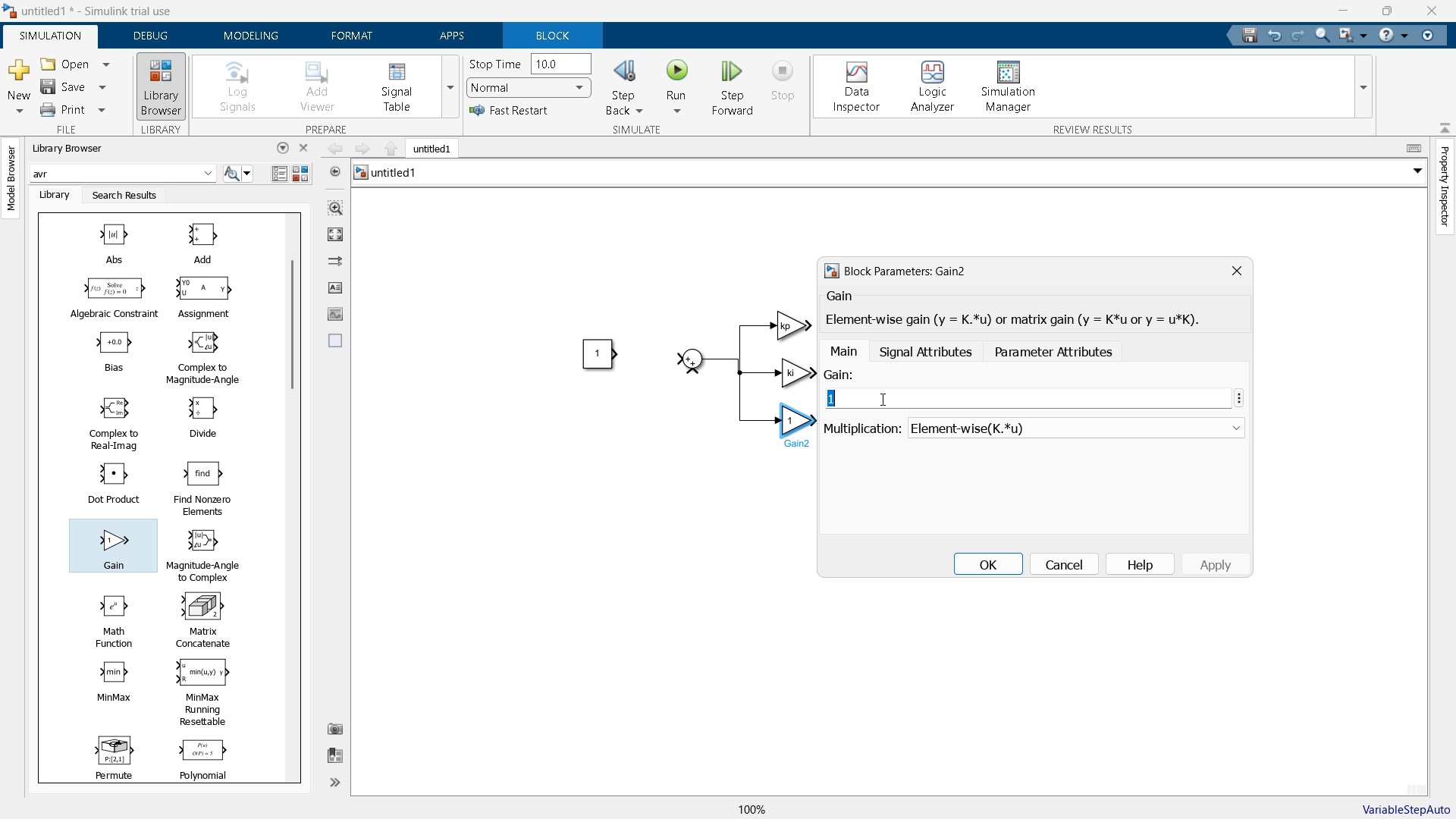 
type(kd)
 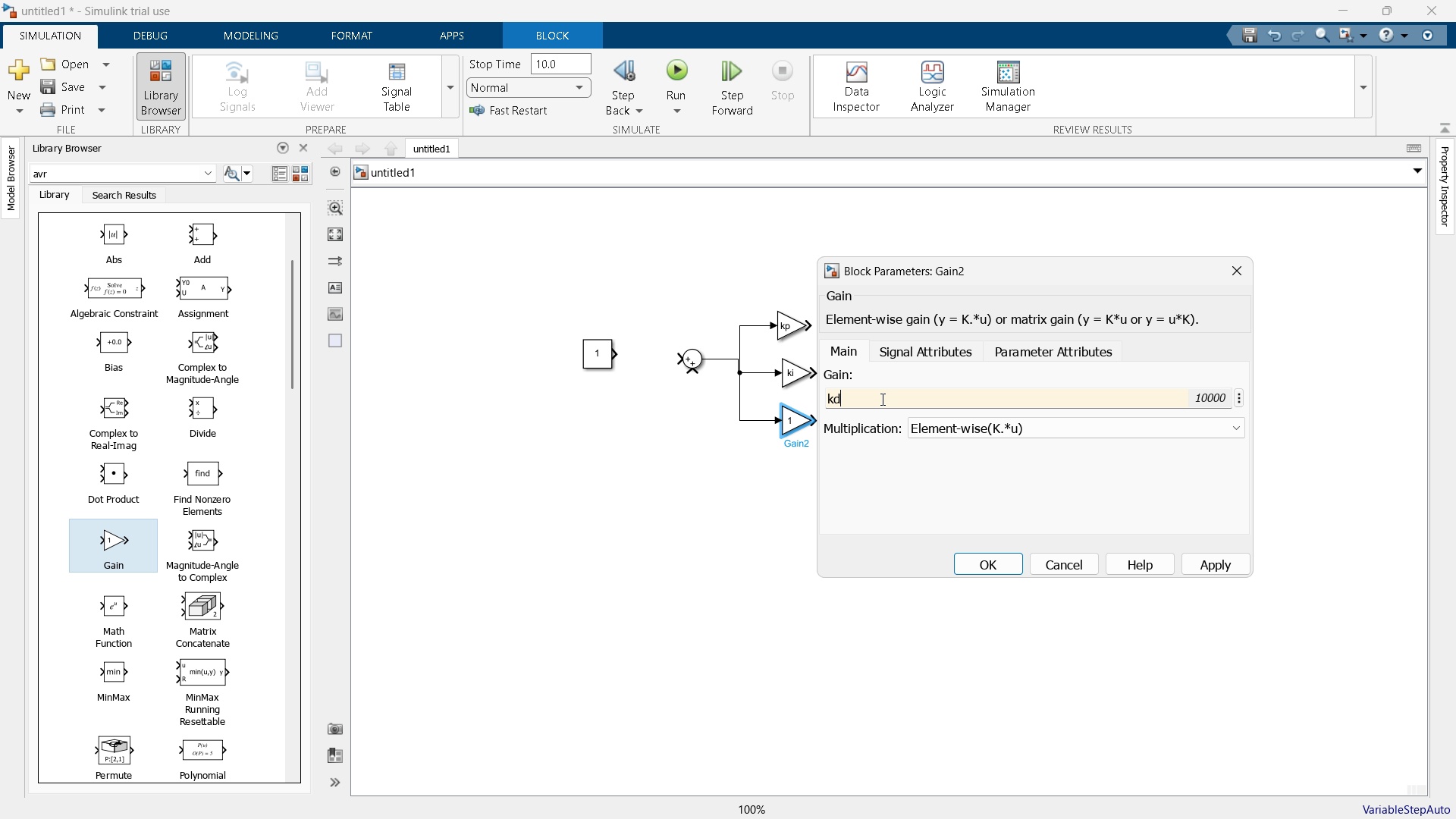 
key(Enter)